 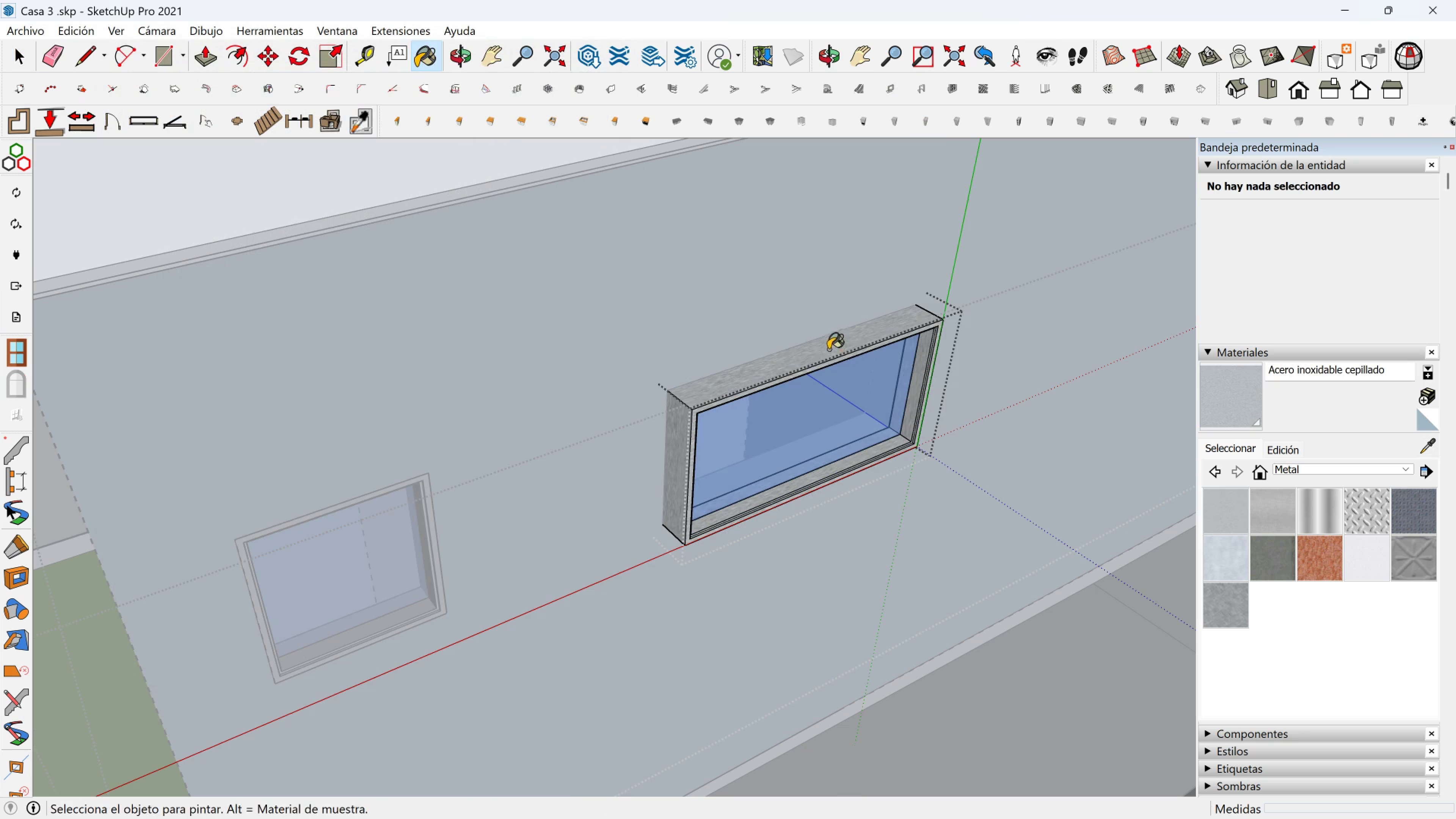 
key(Space)
 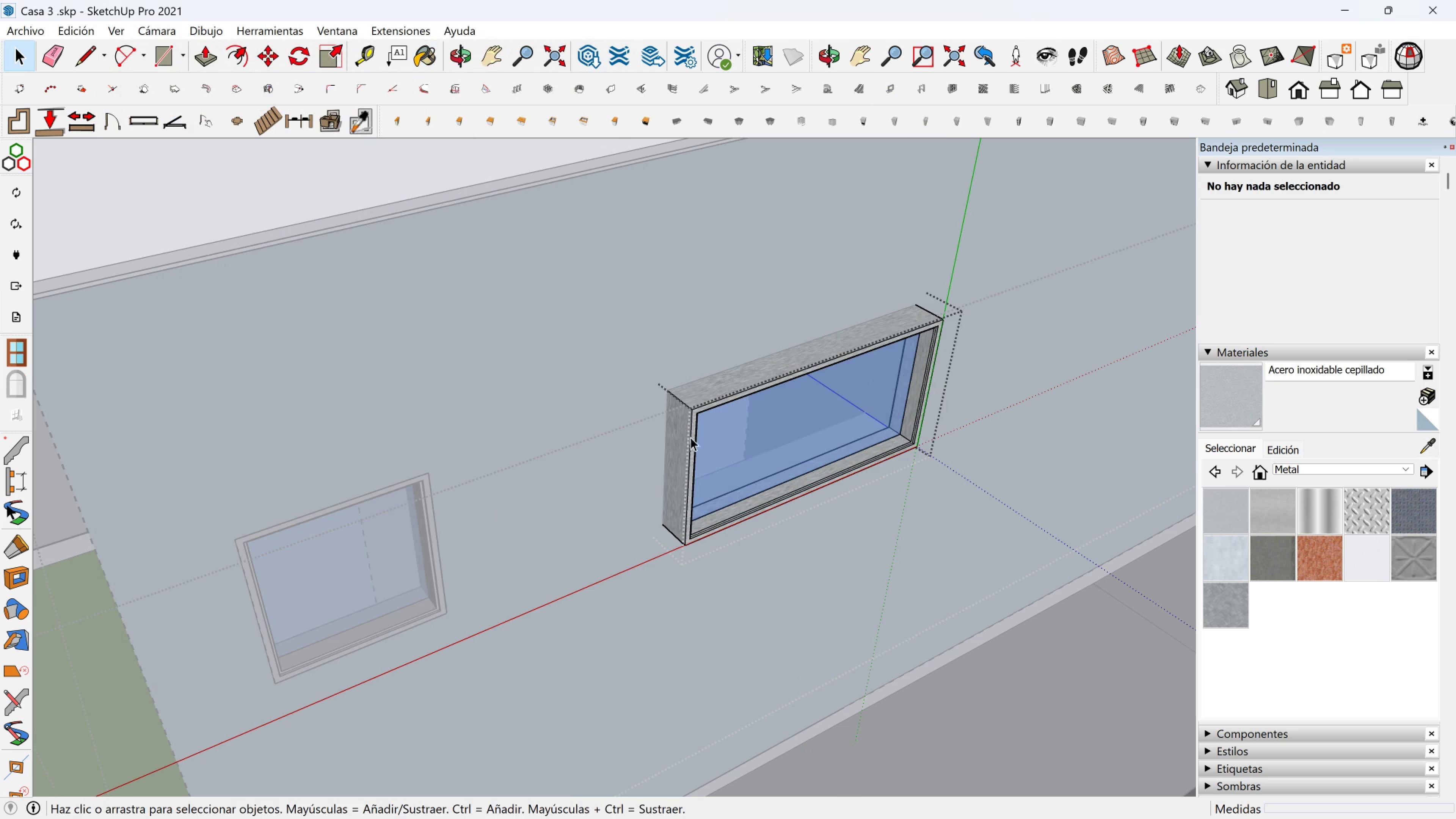 
key(Escape)
 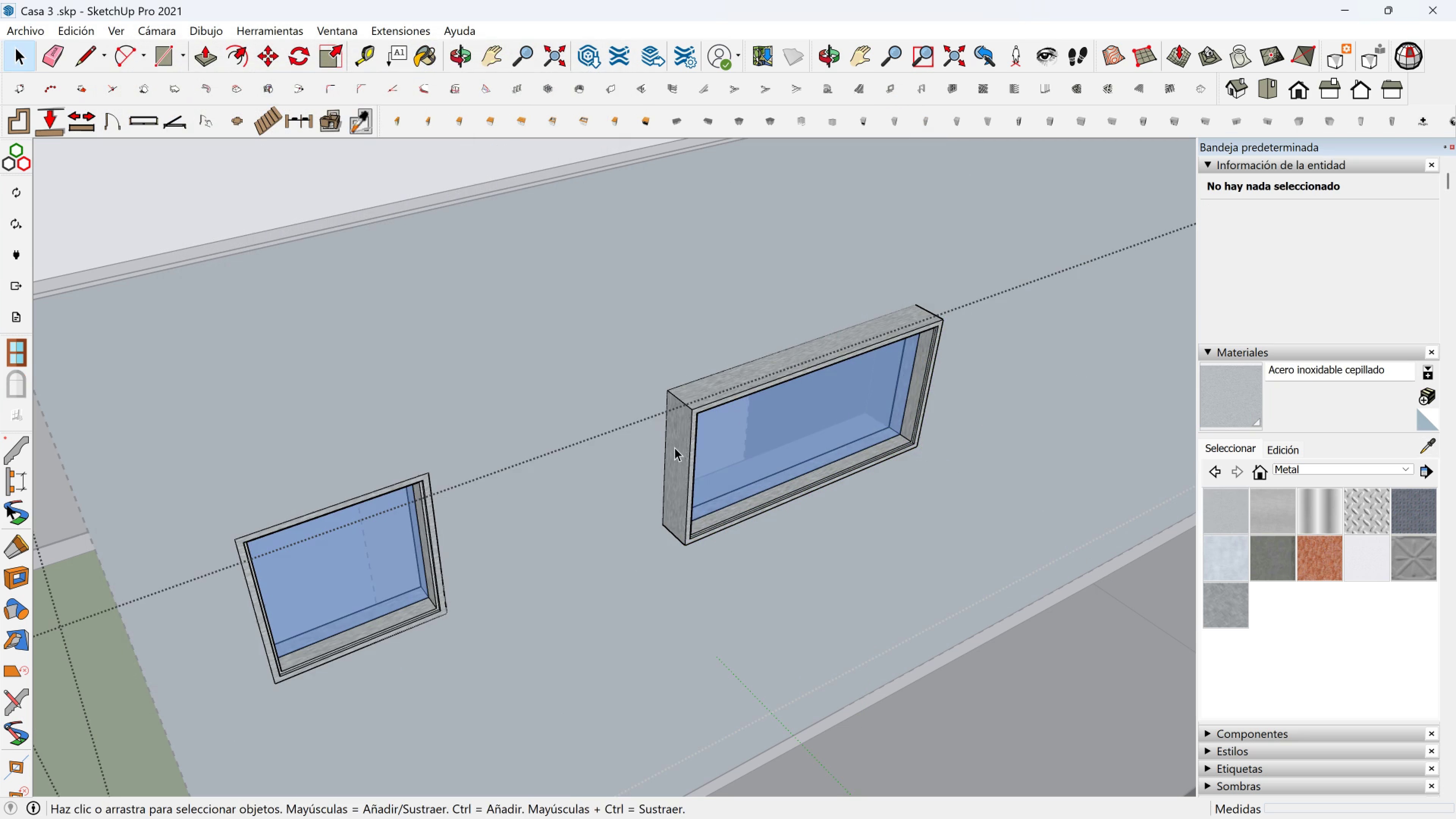 
left_click([675, 447])
 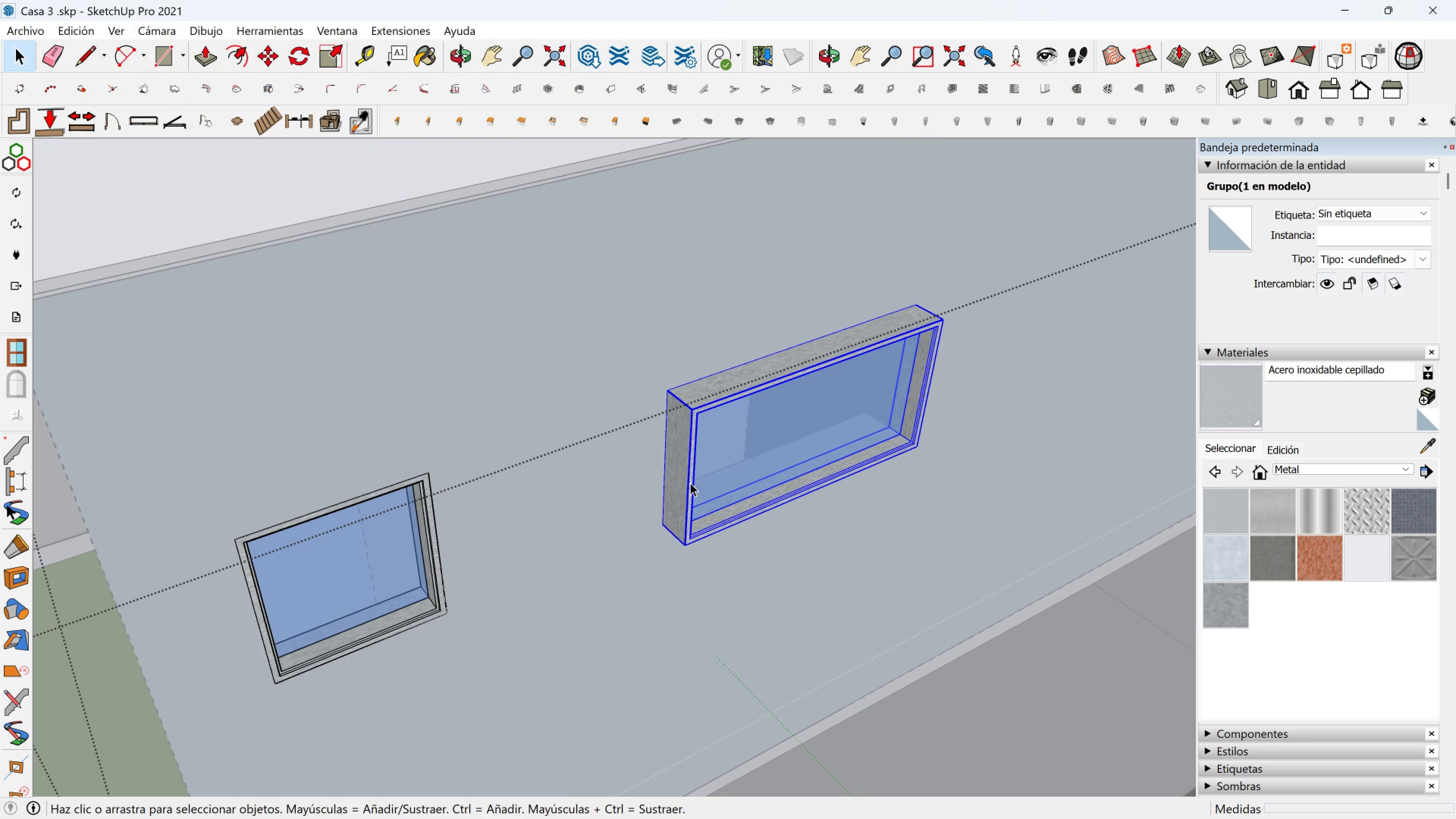 
key(M)
 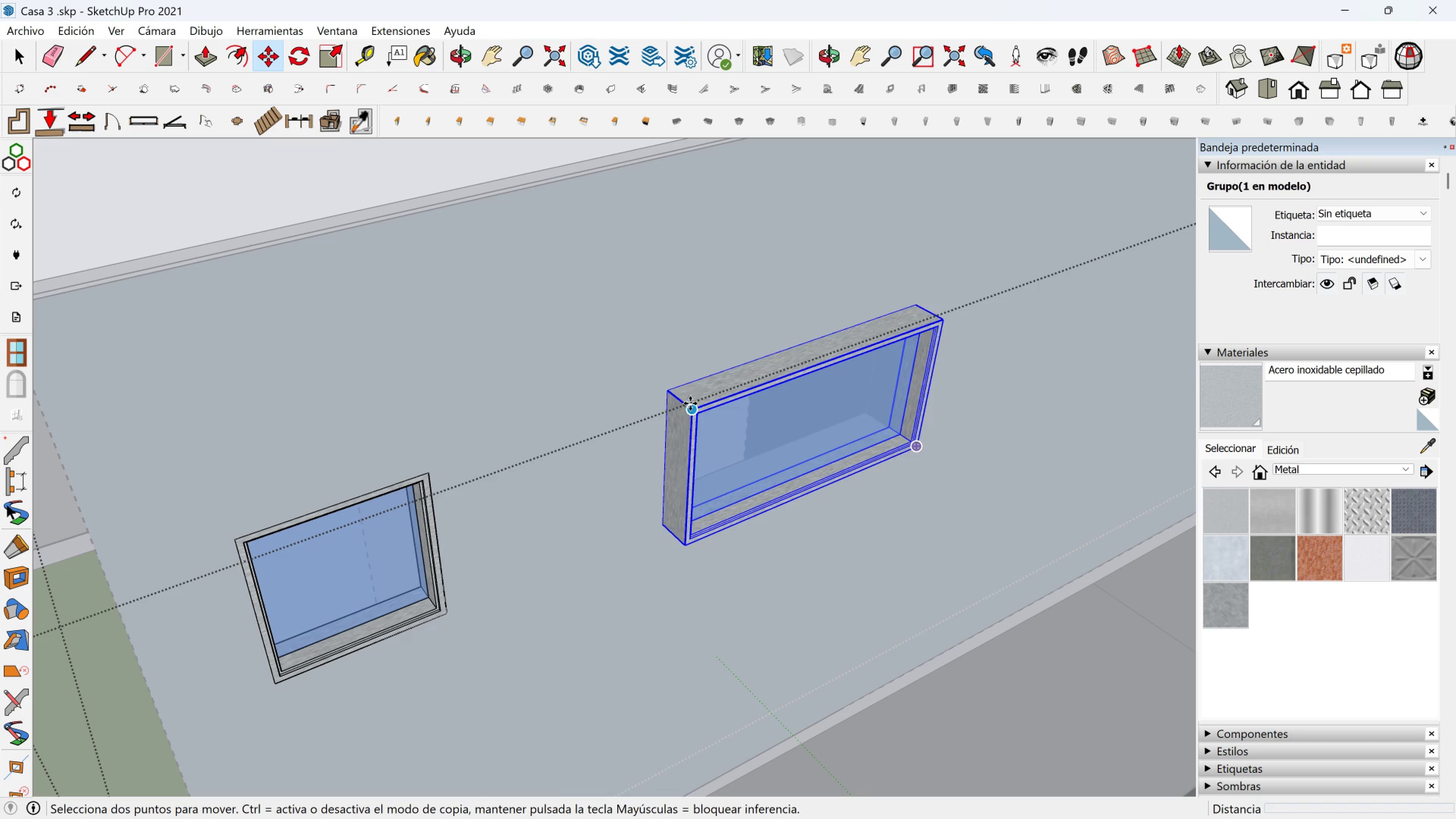 
left_click([691, 405])
 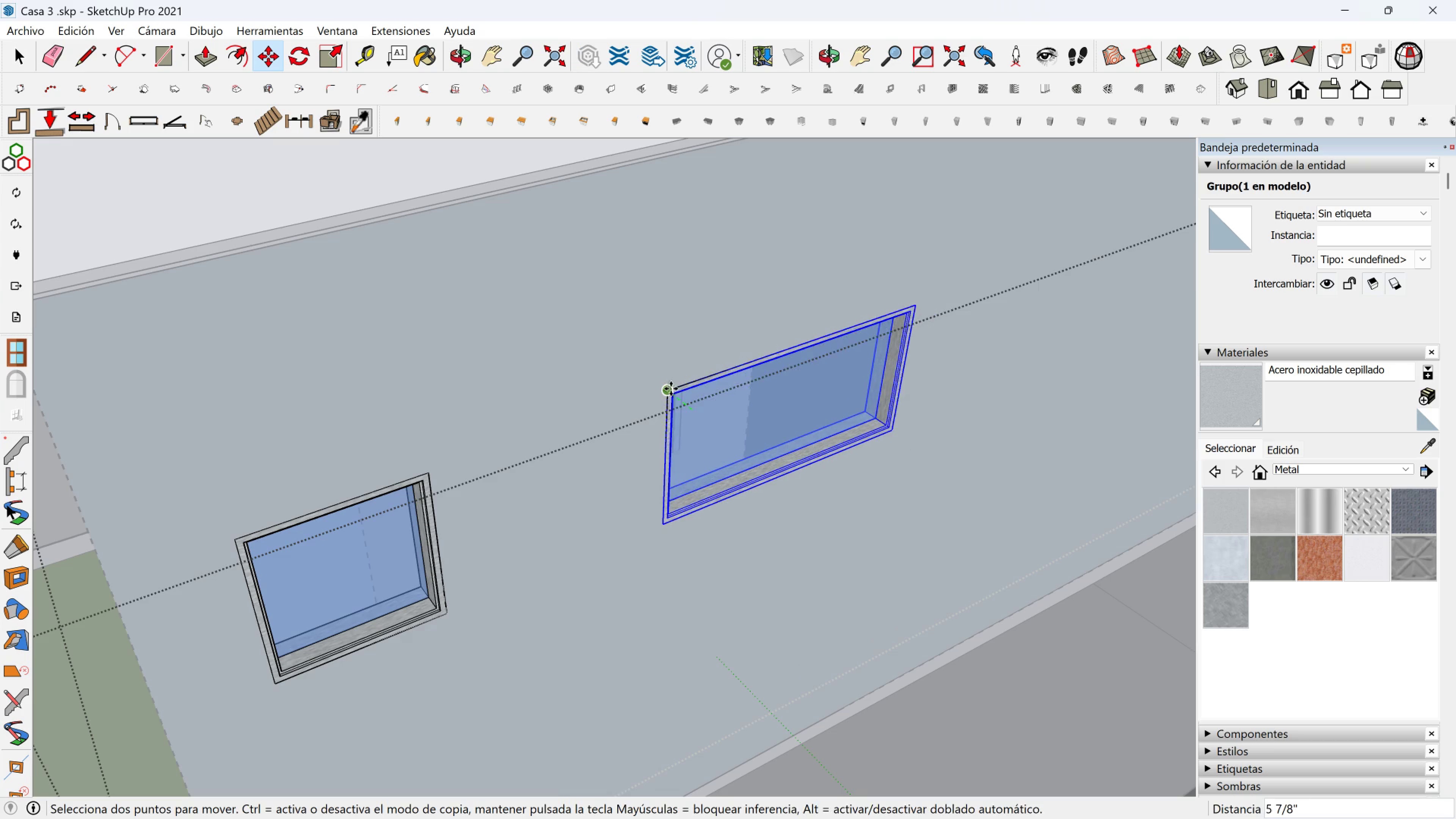 
left_click([671, 389])
 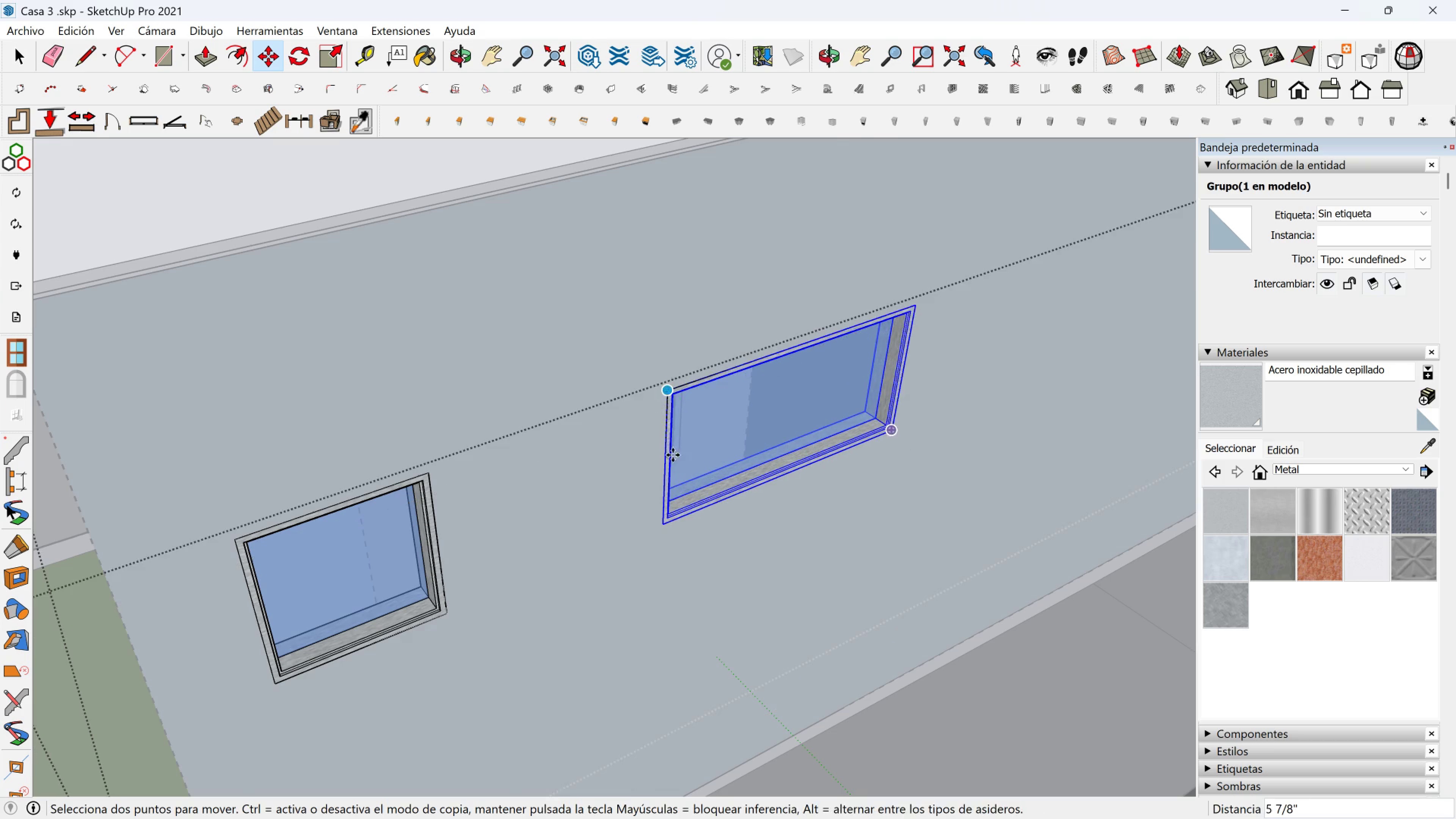 
scroll: coordinate [662, 464], scroll_direction: down, amount: 1.0